 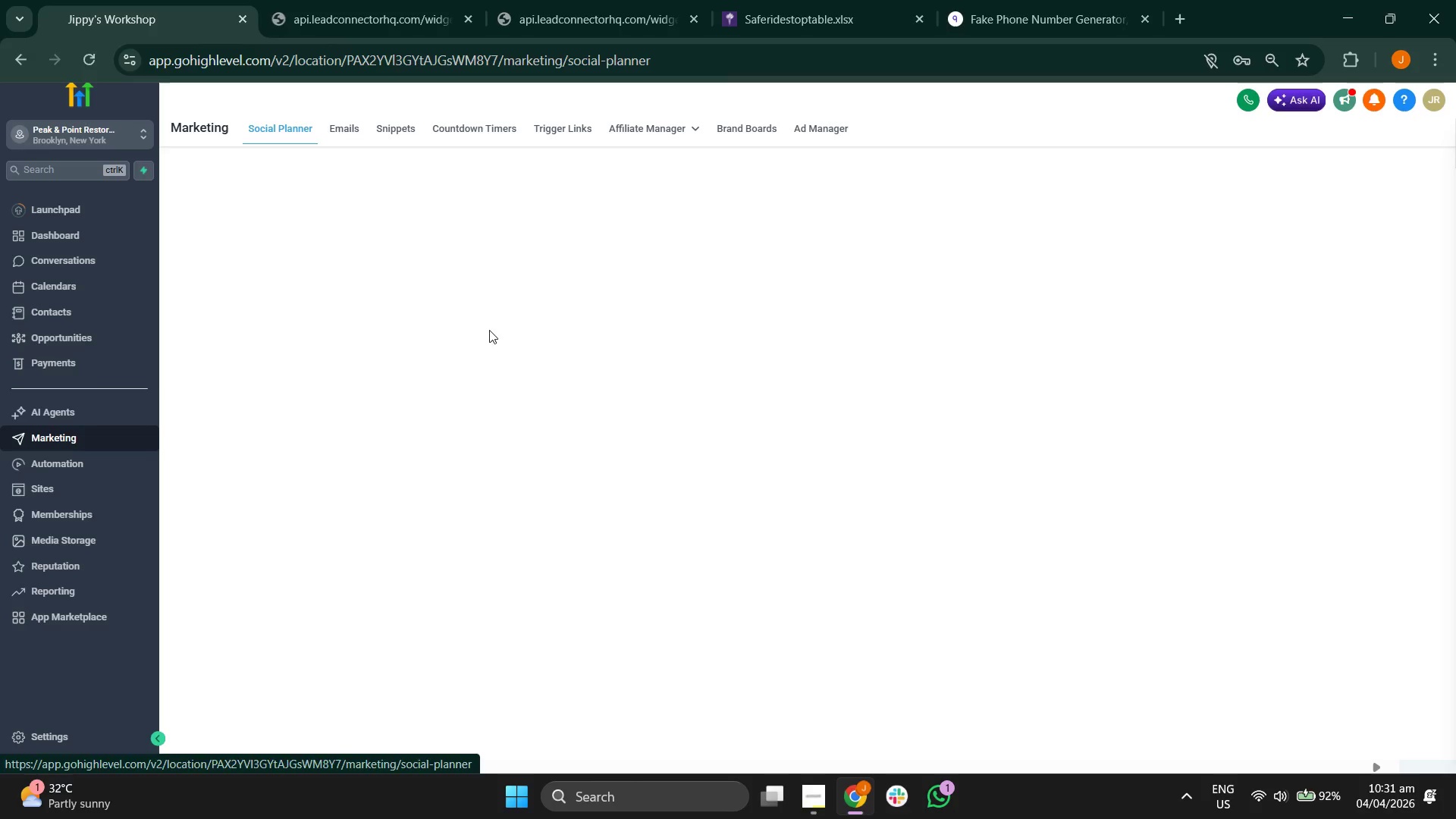 
left_click([570, 134])
 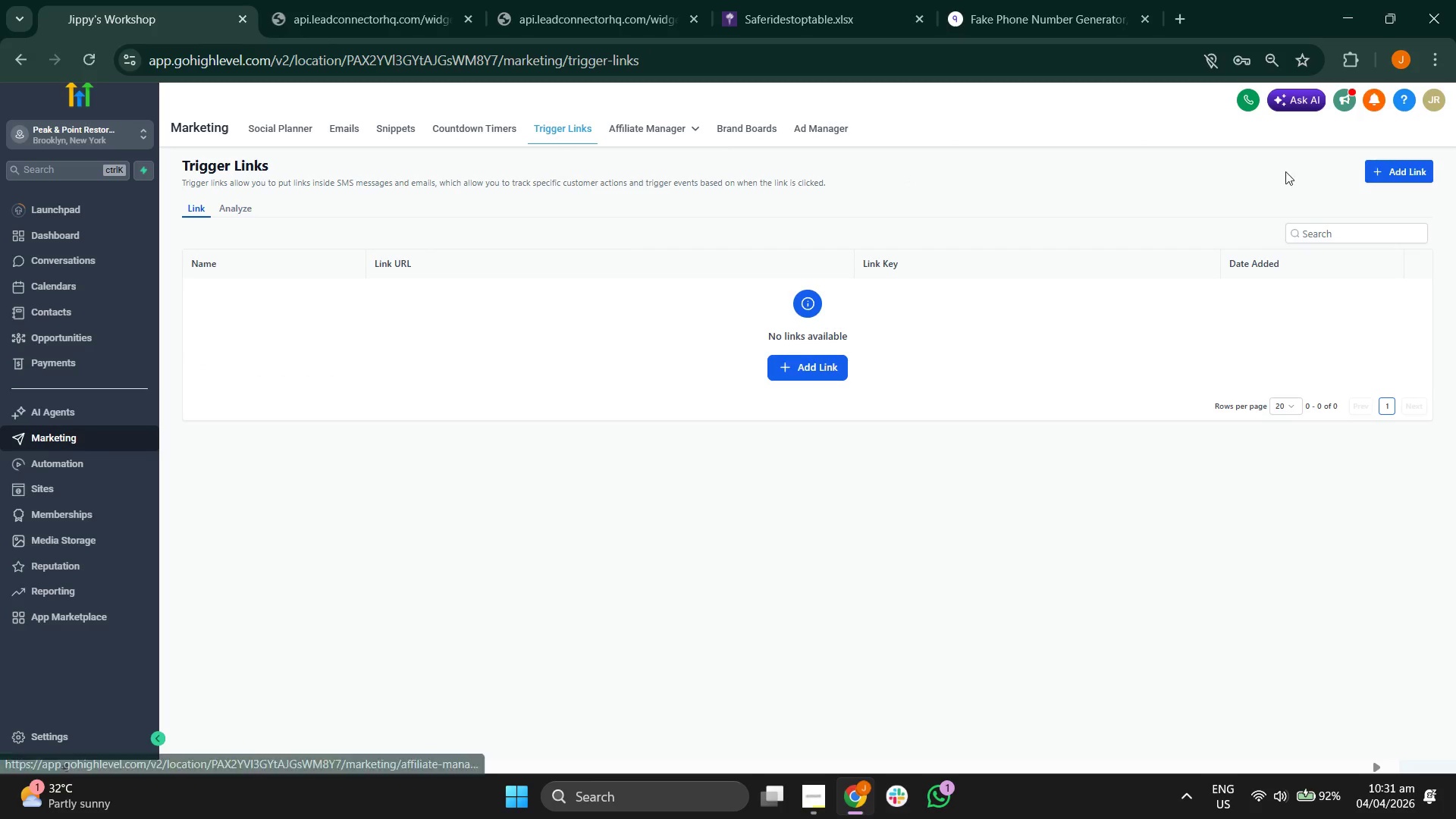 
left_click([1398, 172])
 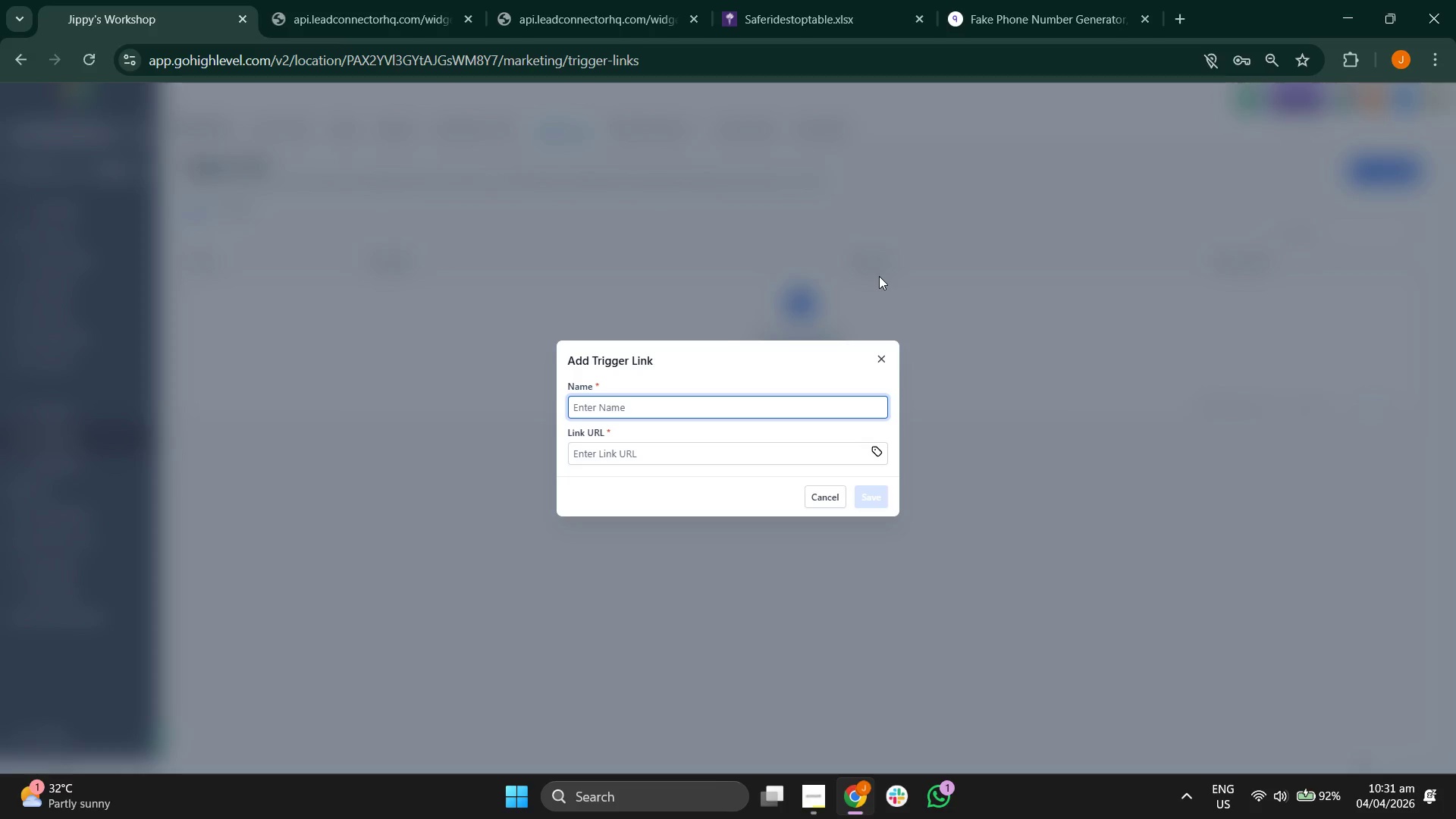 
key(CapsLock)
 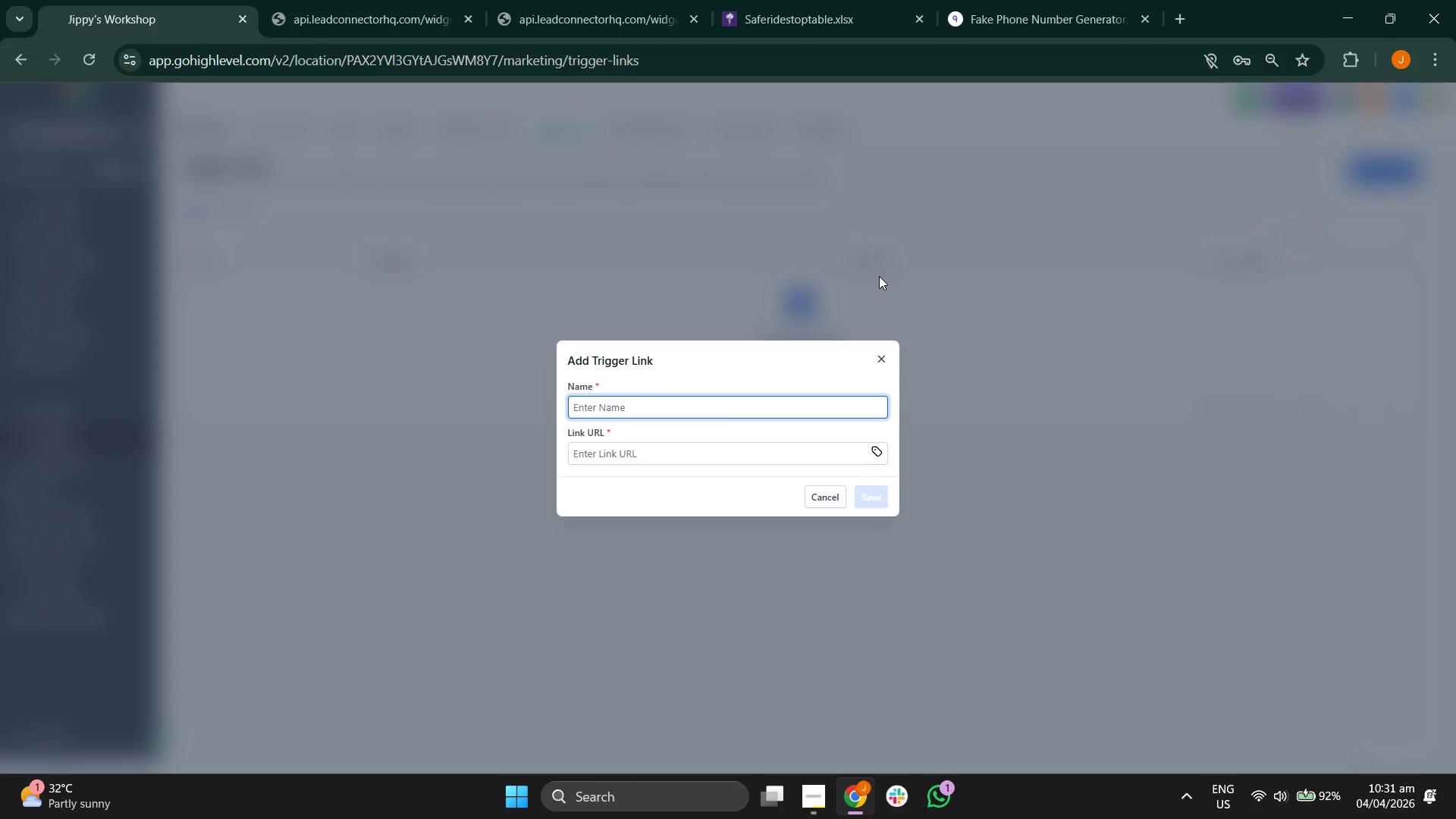 
key(I)
 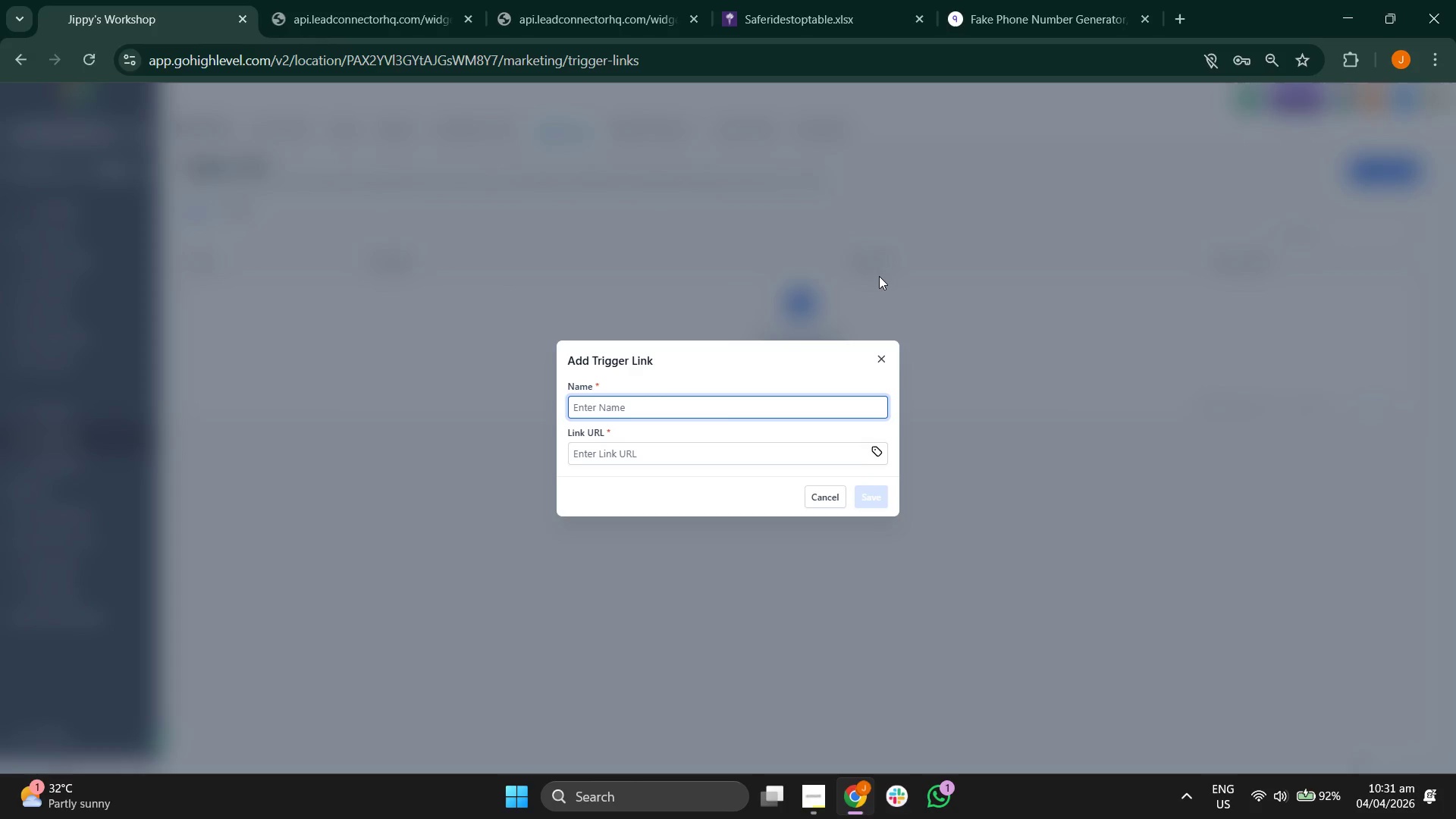 
key(CapsLock)
 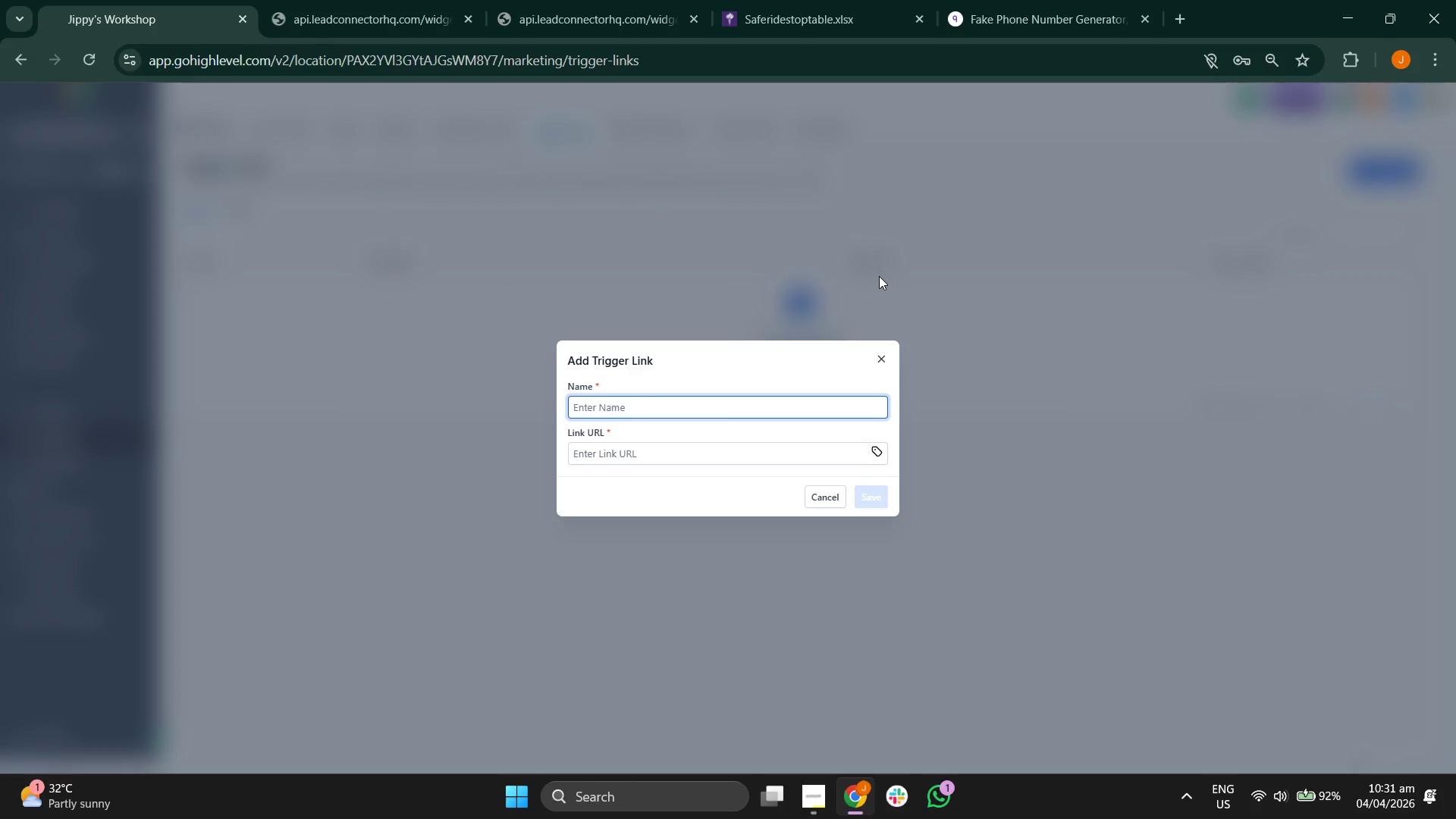 
key(N)
 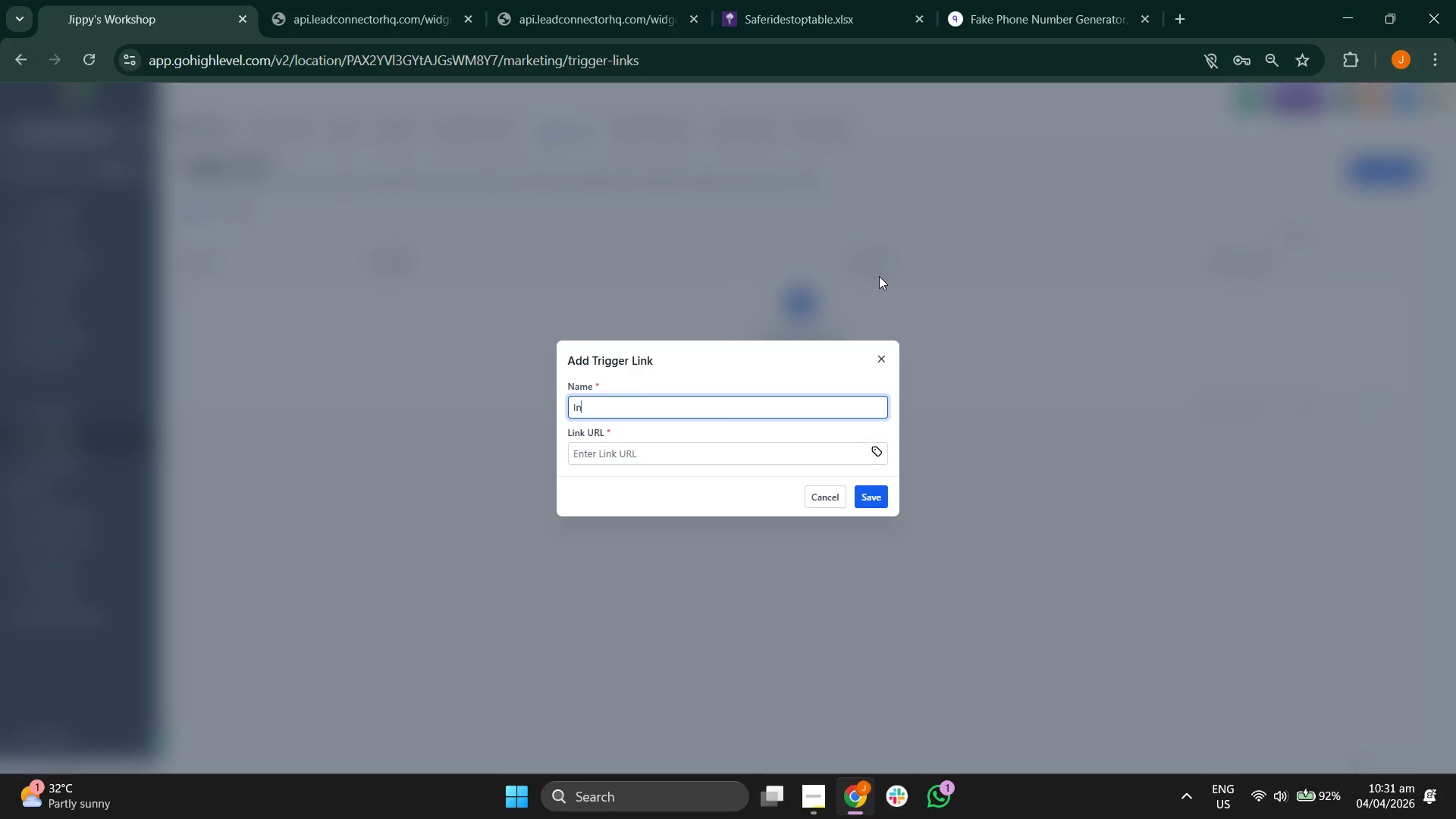 
key(Backspace)
 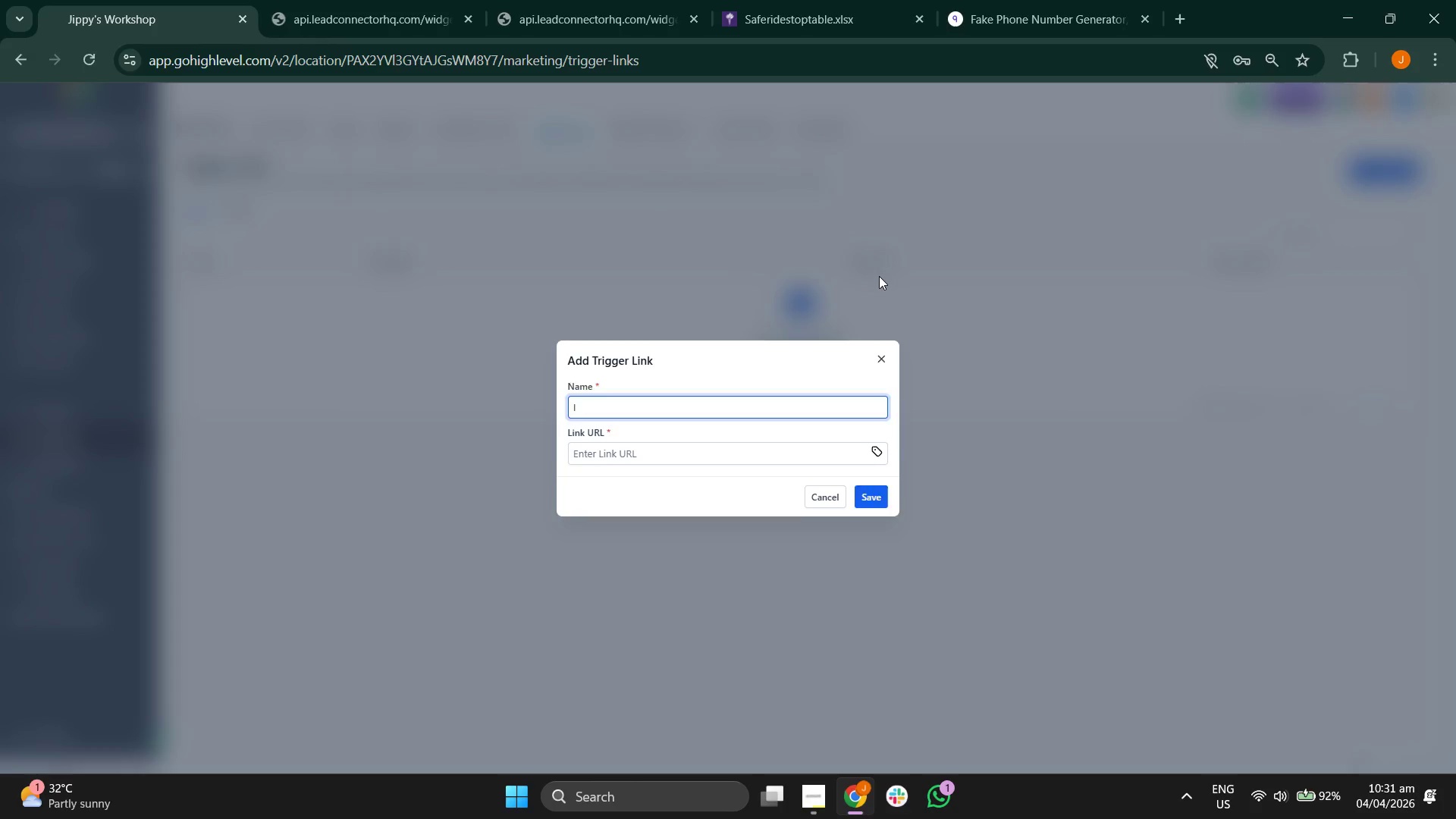 
key(Backspace)
 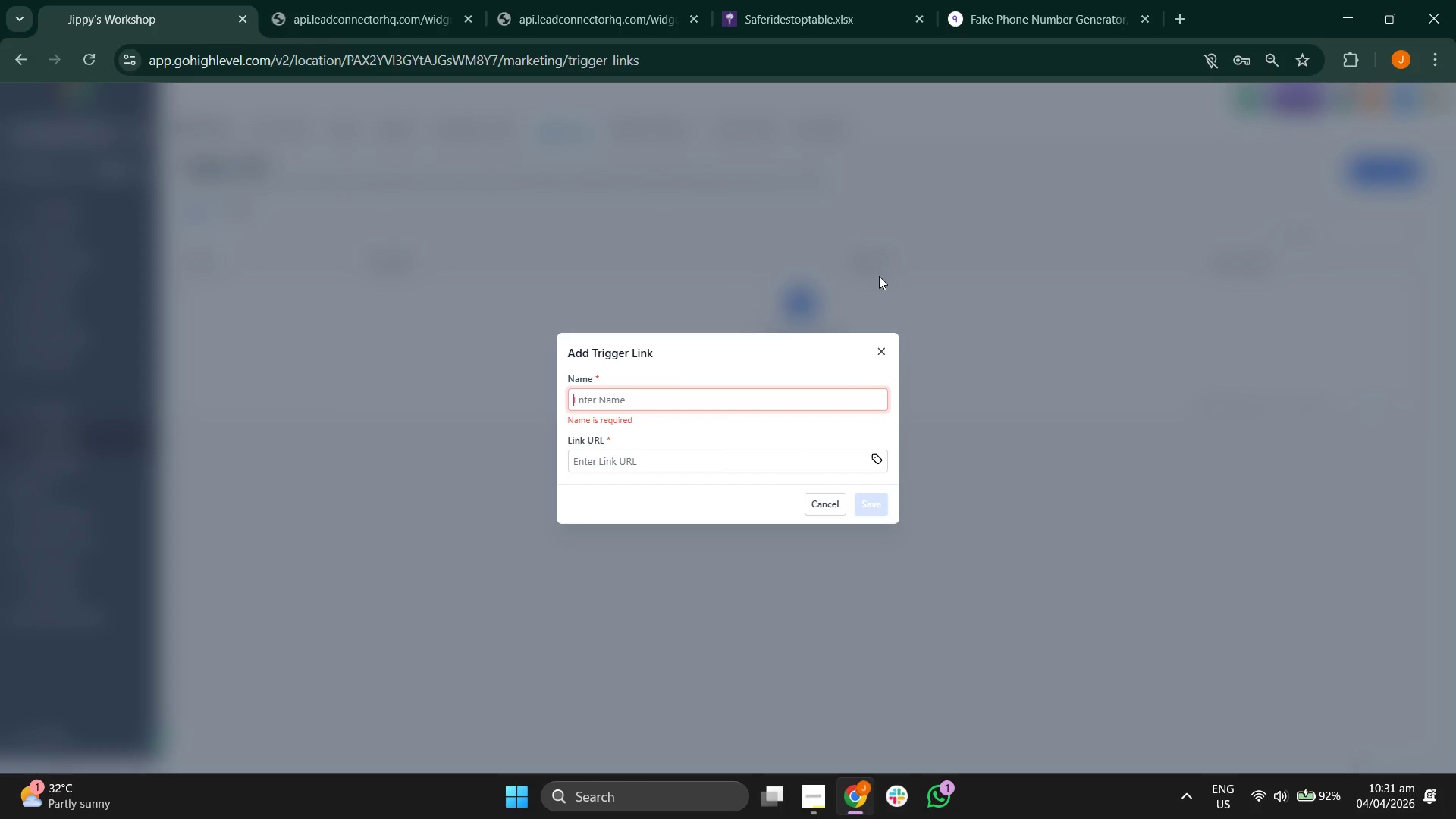 
key(CapsLock)
 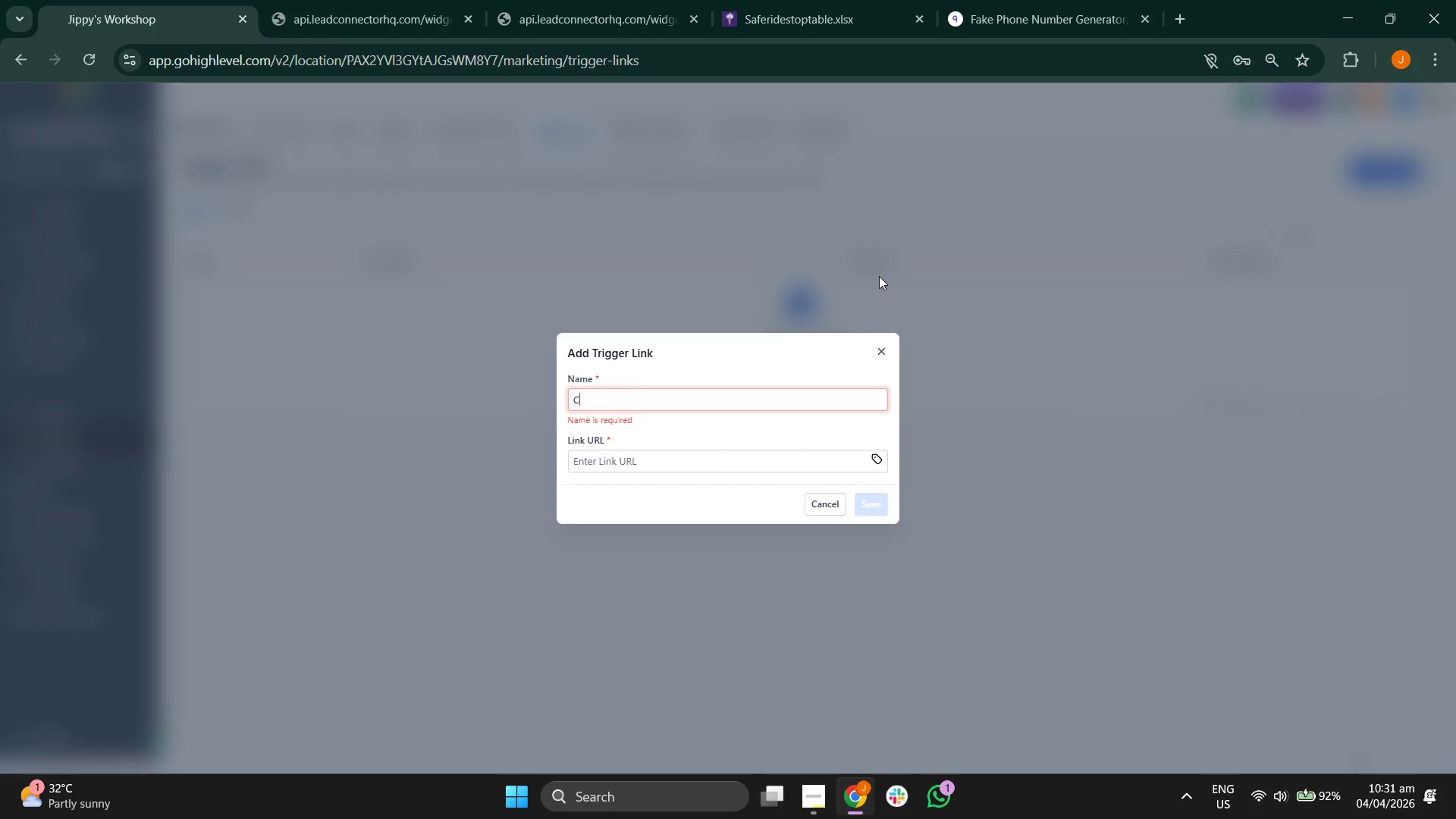 
key(C)
 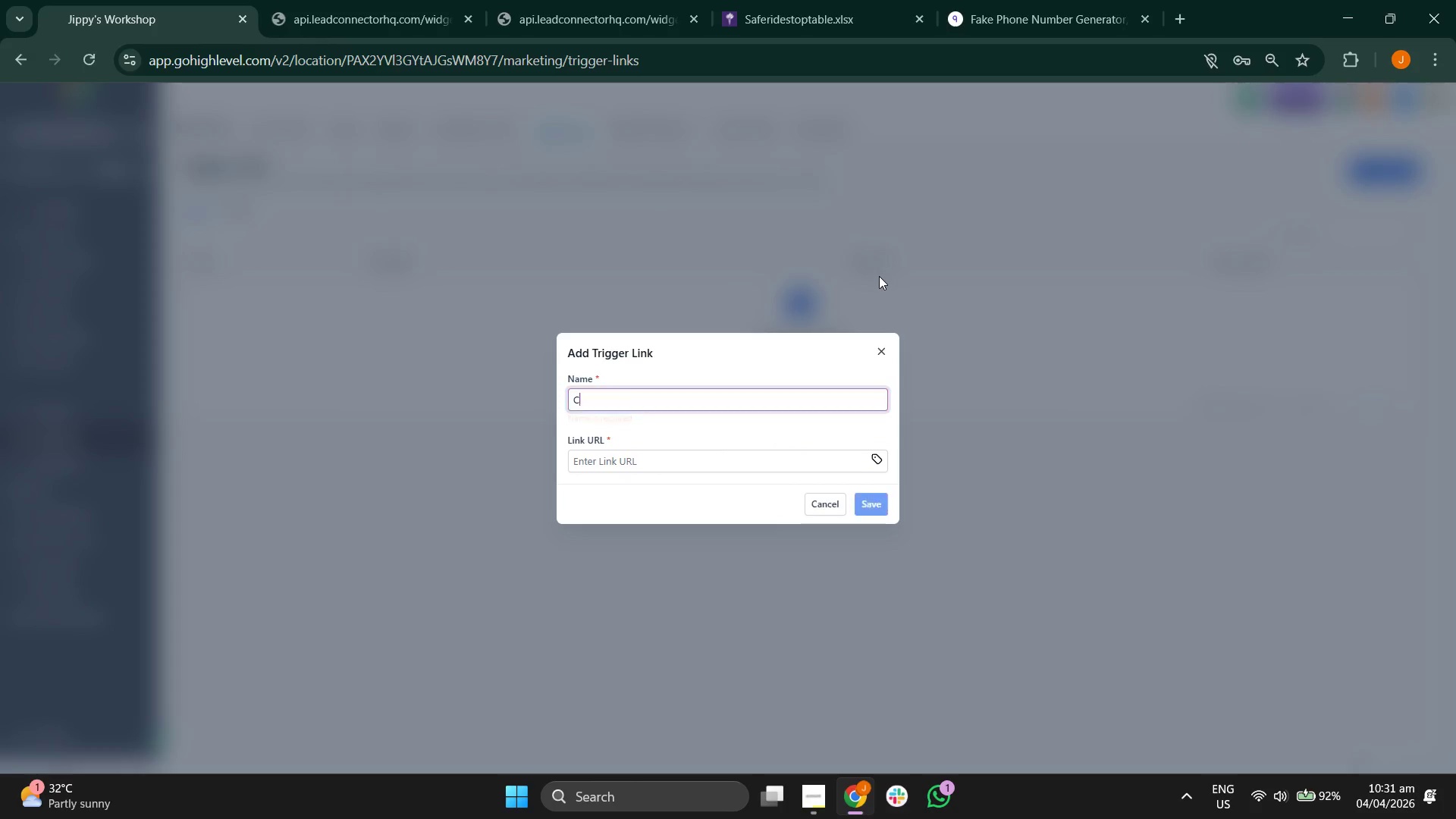 
key(CapsLock)
 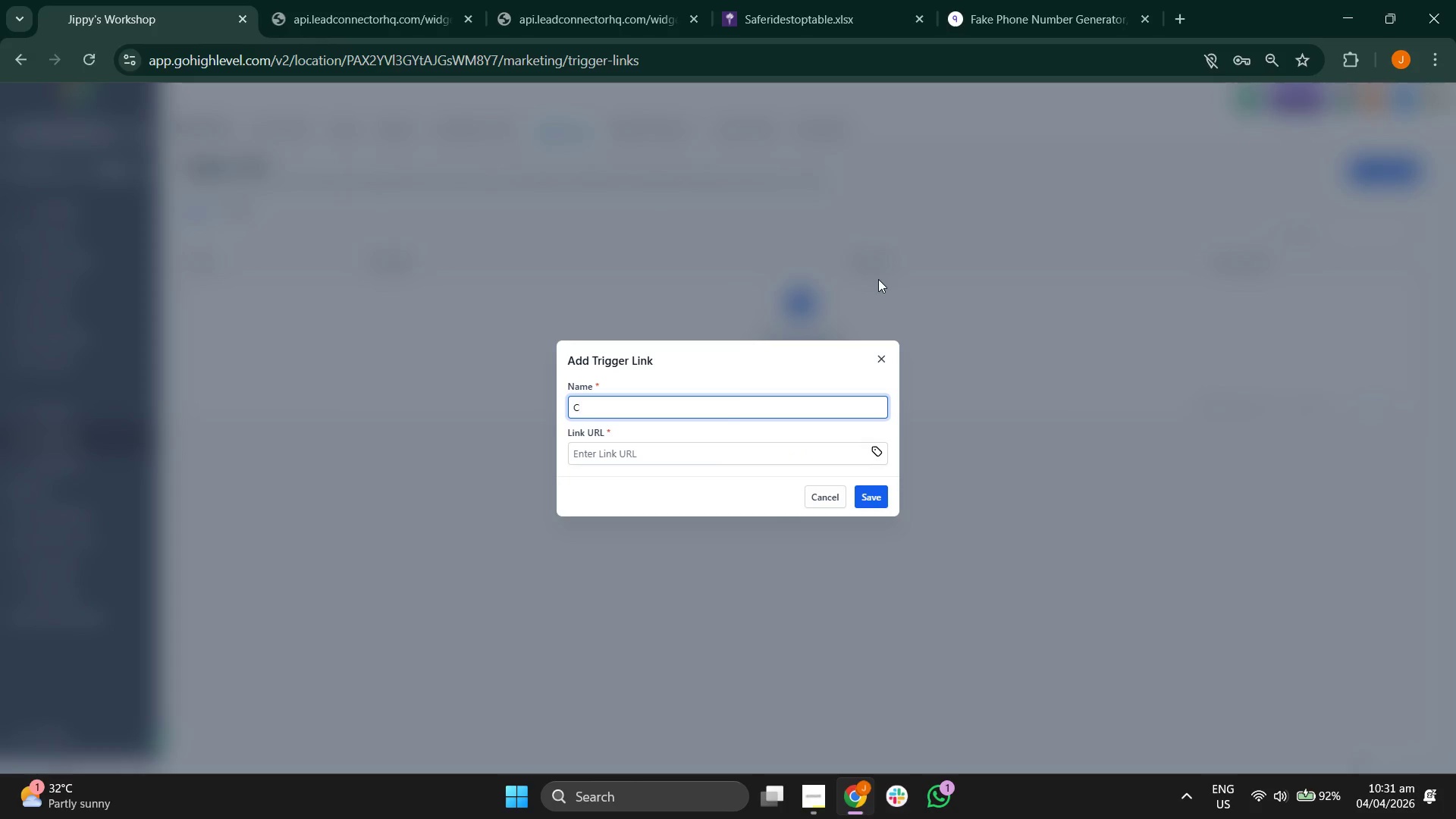 
type(am)